 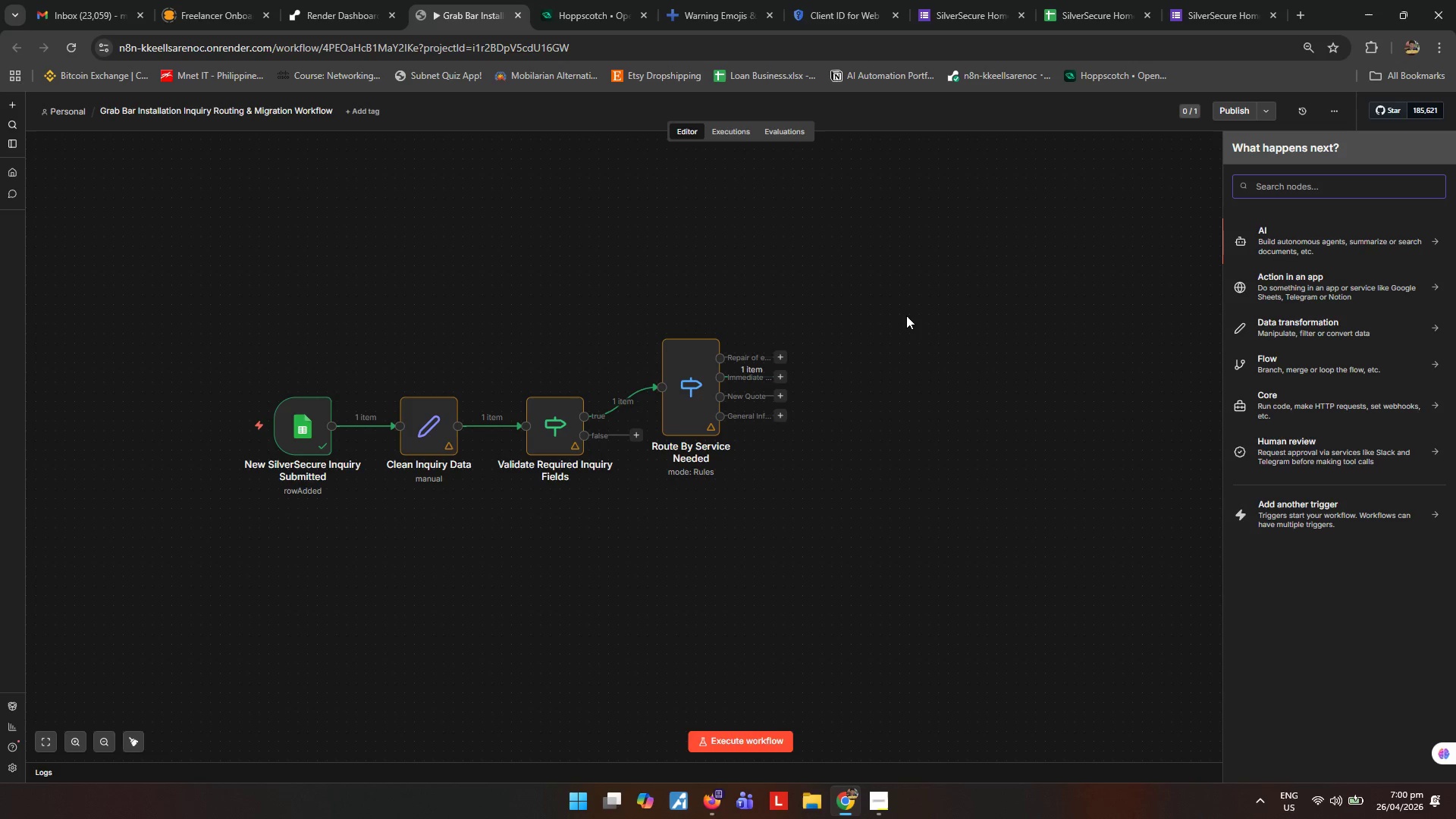 
type(gmai)
 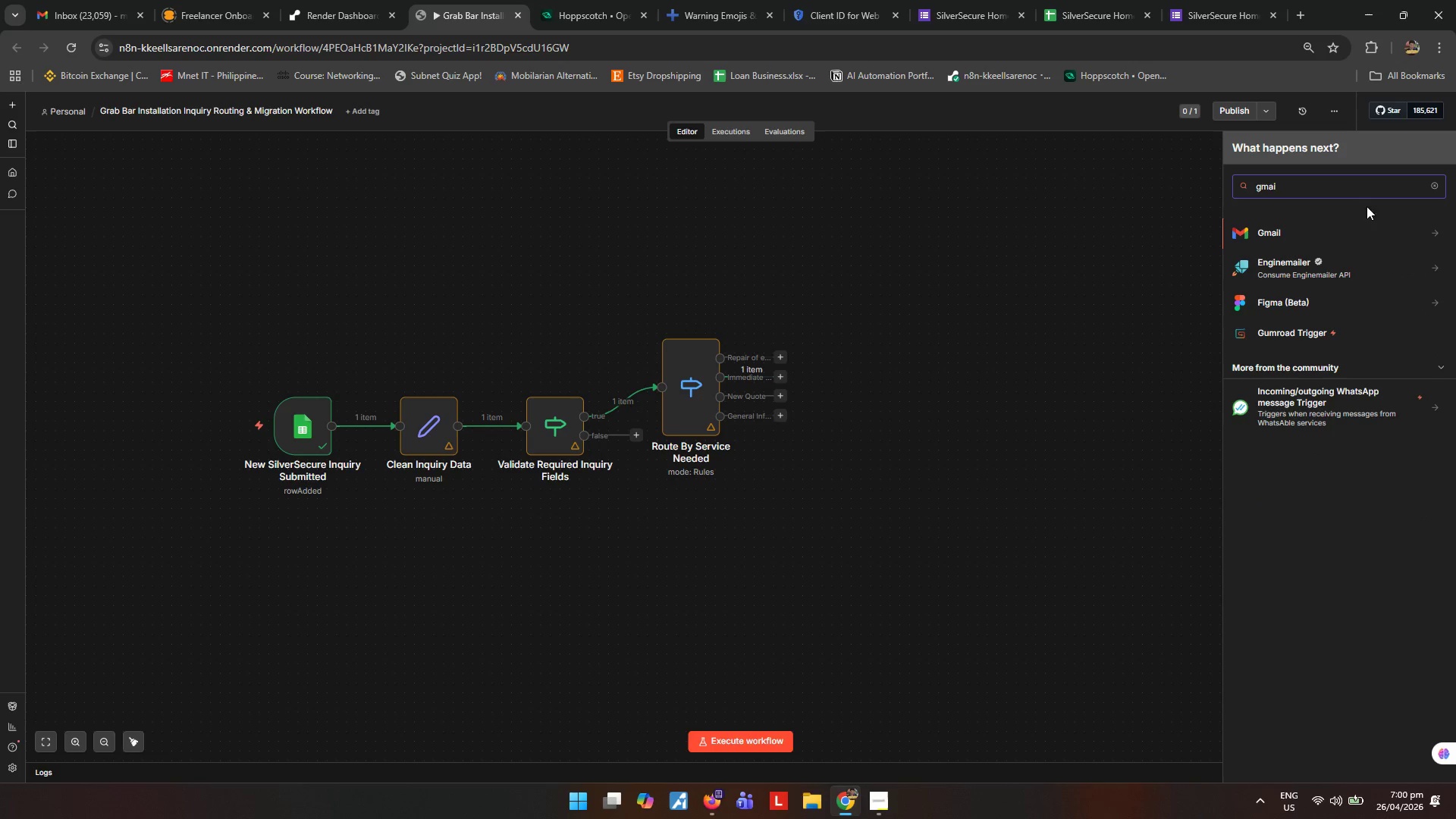 
left_click([1301, 231])
 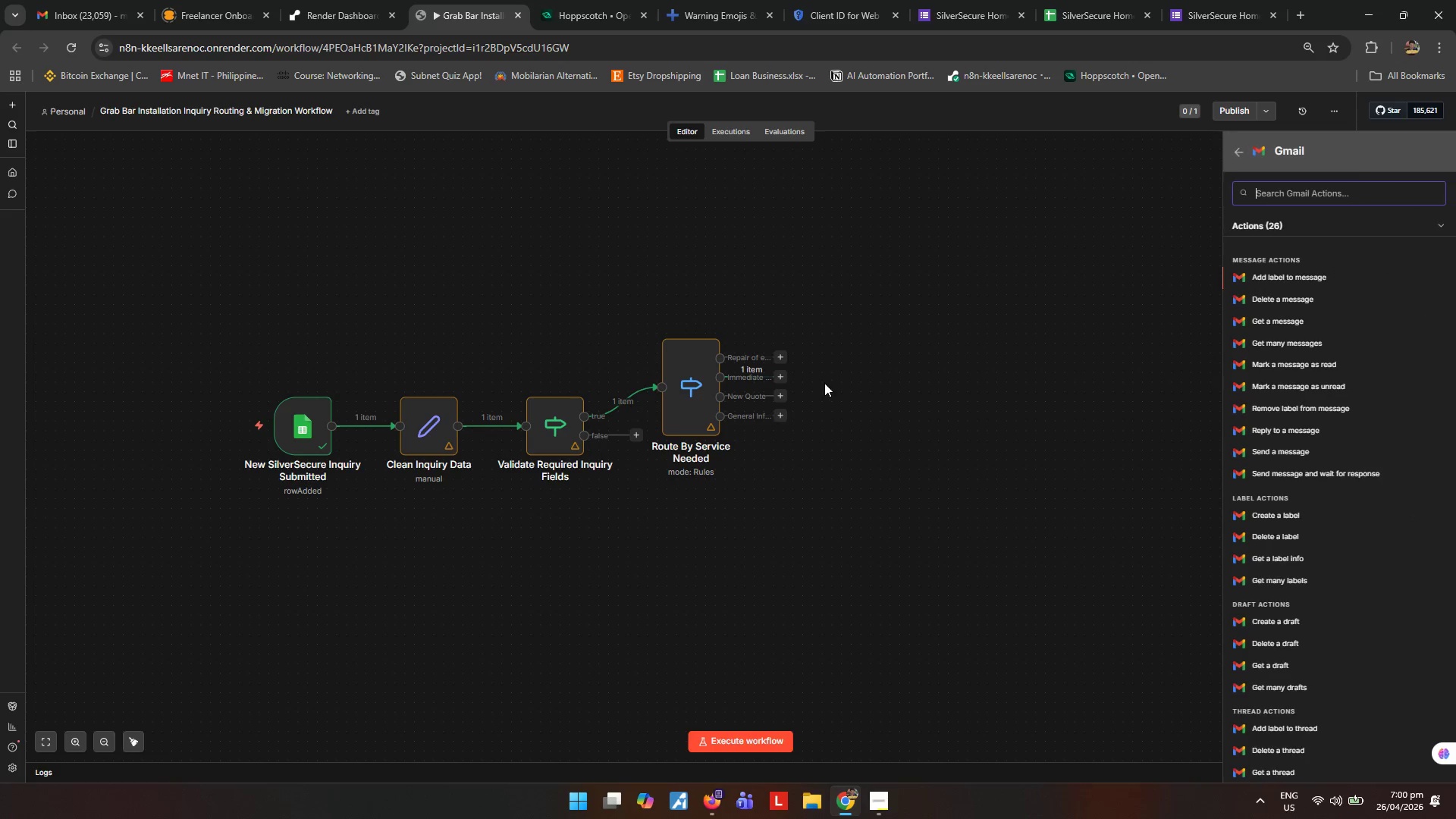 
type(se)
 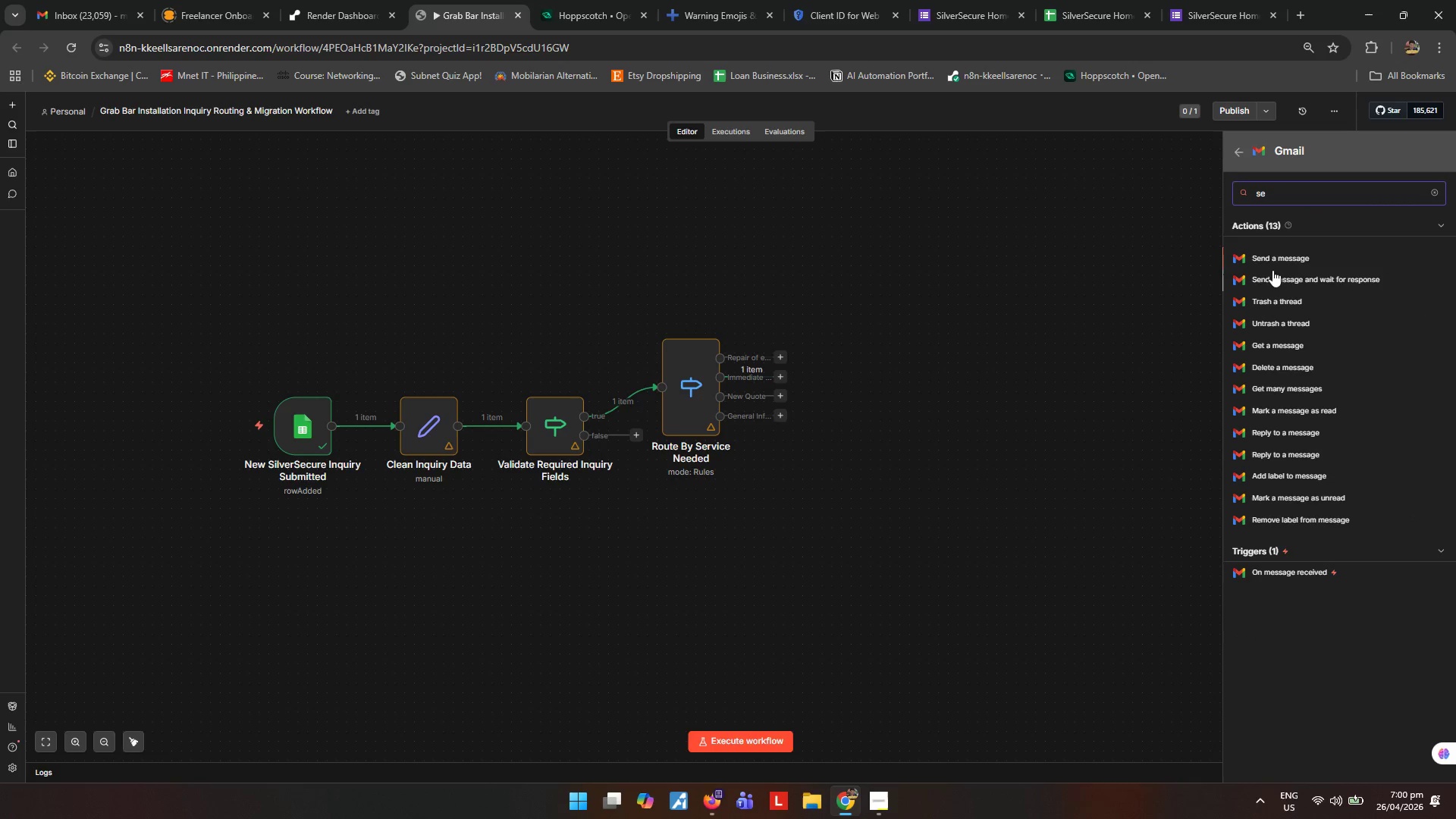 
left_click([1282, 260])
 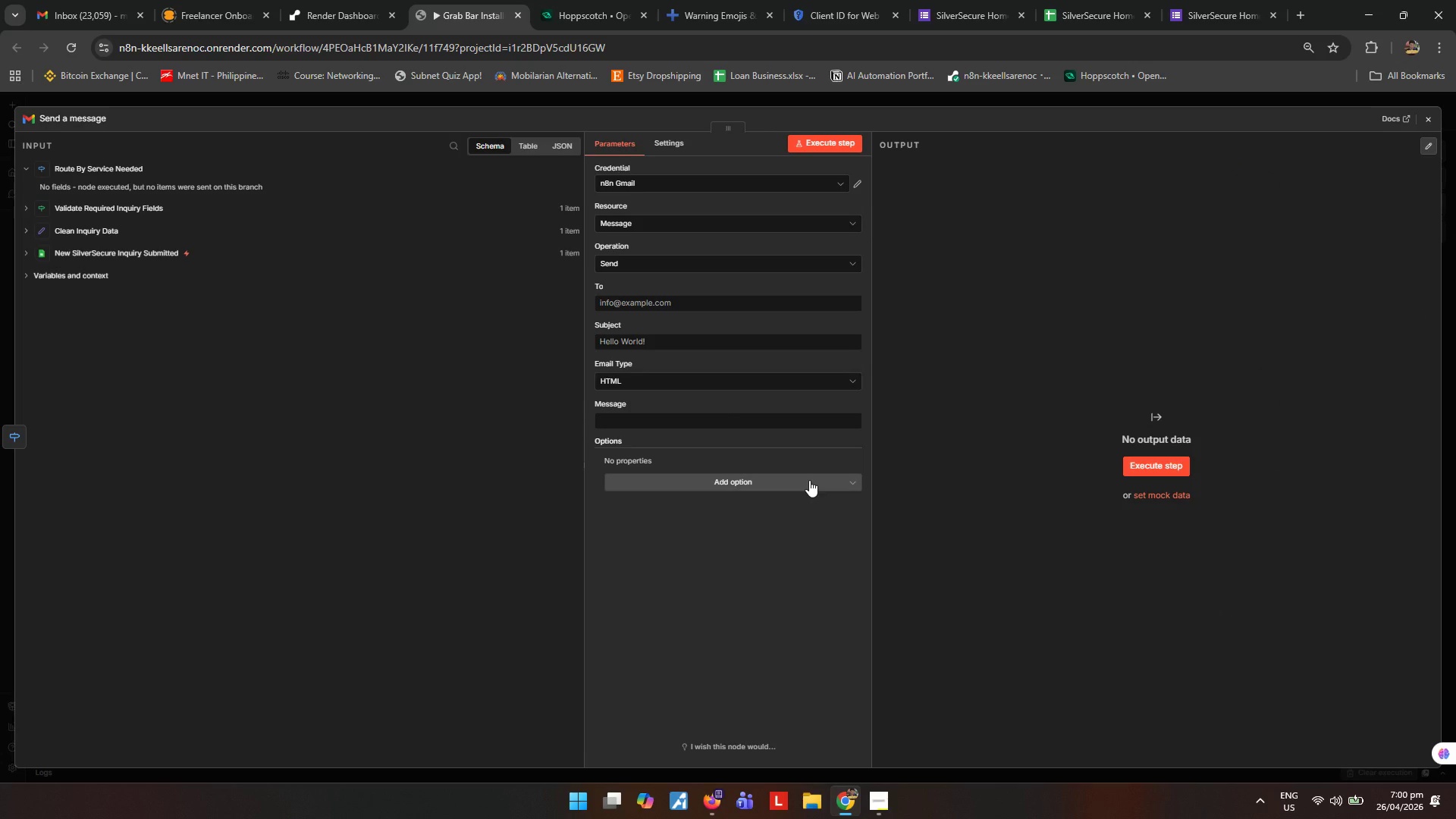 
wait(6.09)
 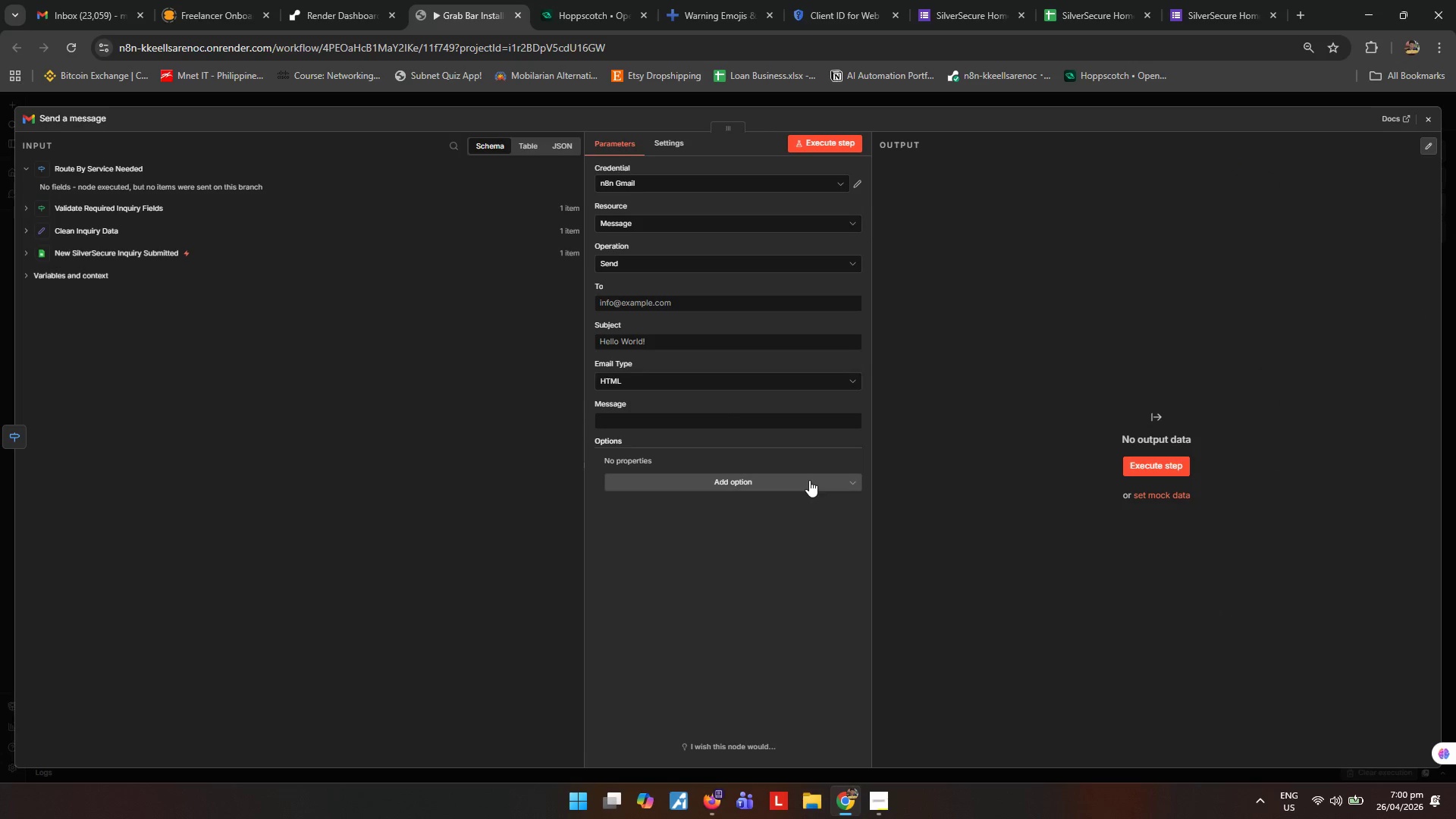 
key(Escape)
type([F2]e)
key(Backspace)
type(Send Urget RepairN)
key(Backspace)
type( Notification)
 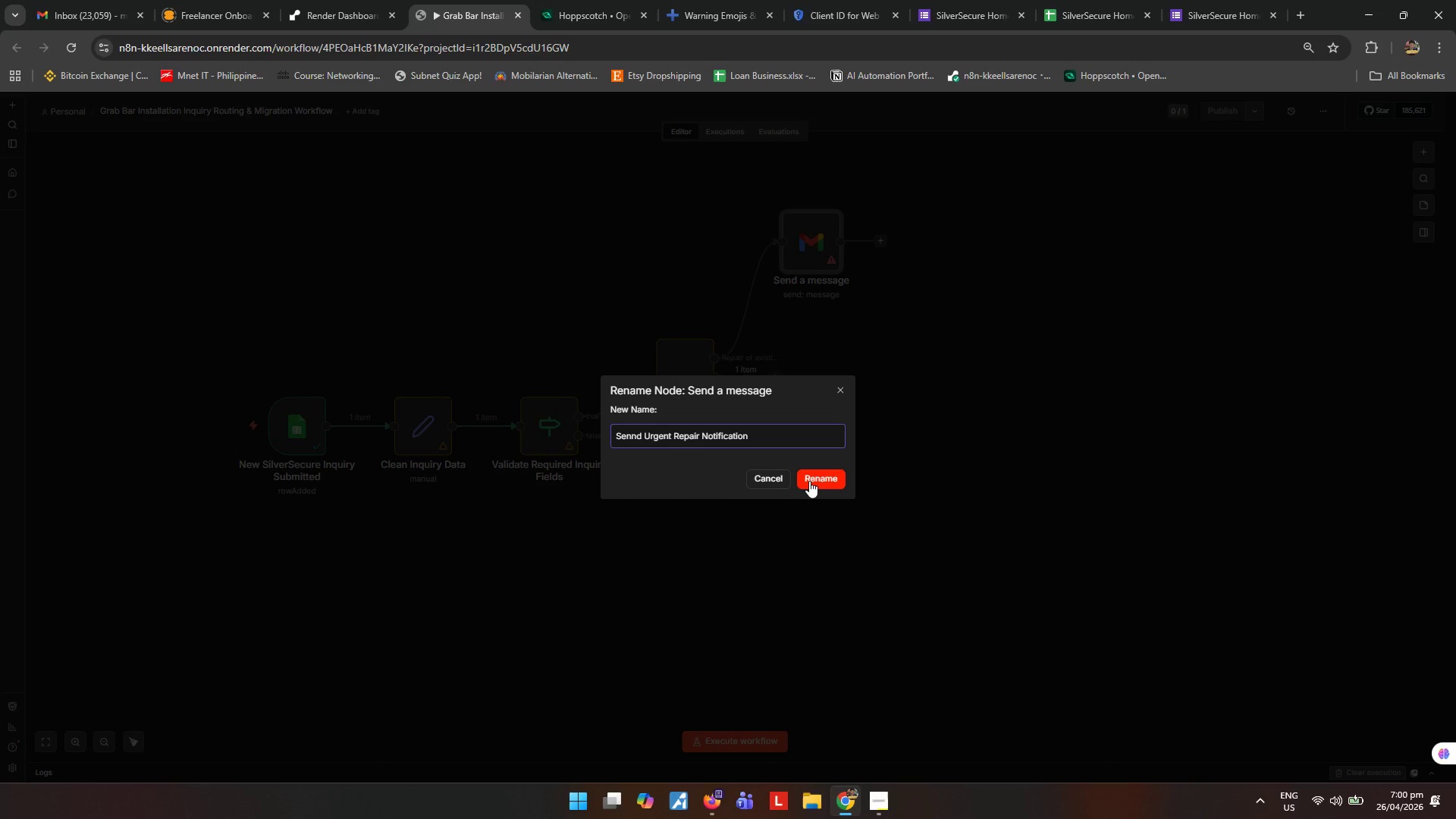 
key(Enter)
 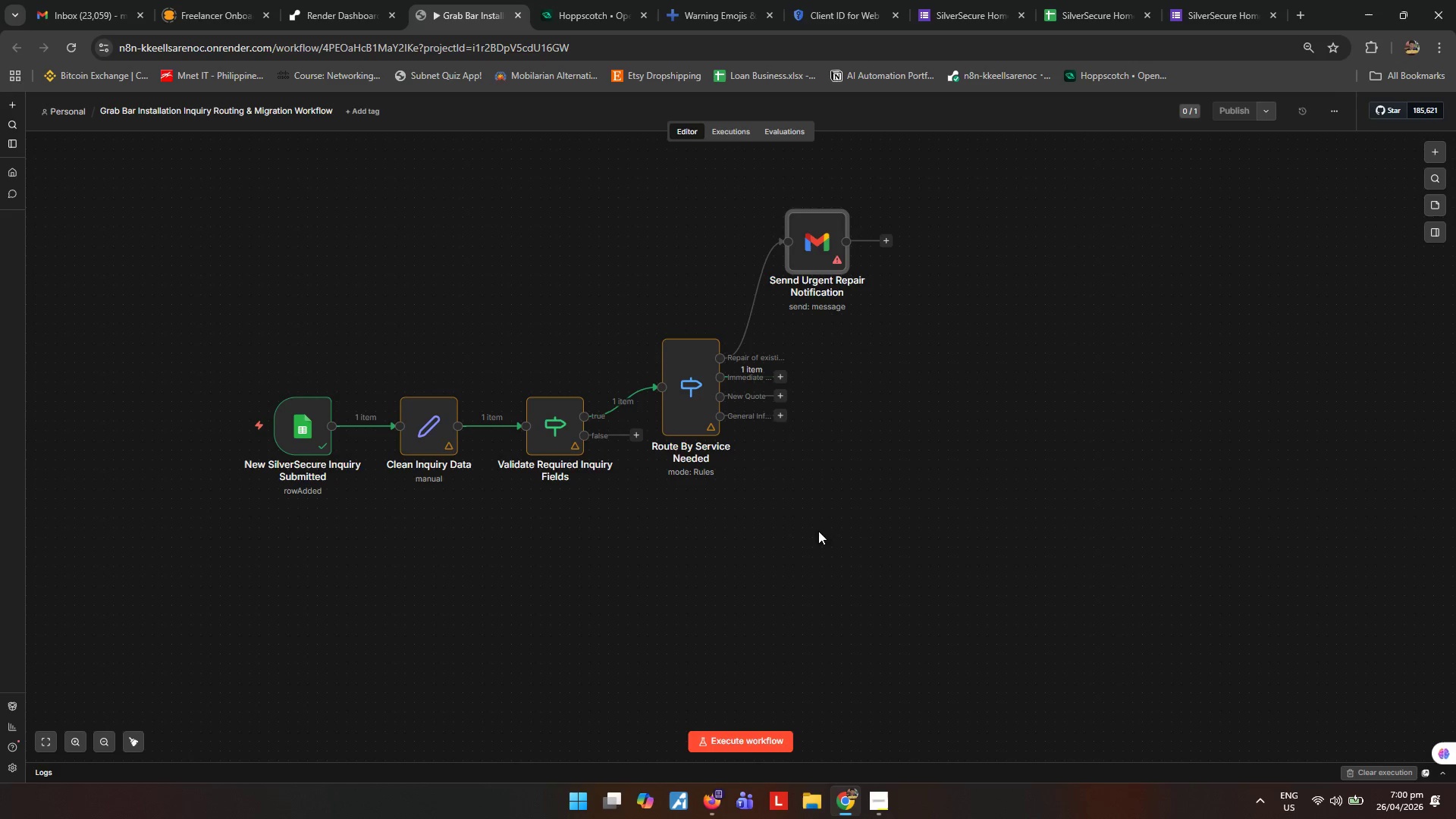 
left_click_drag(start_coordinate=[855, 555], to_coordinate=[857, 561])
 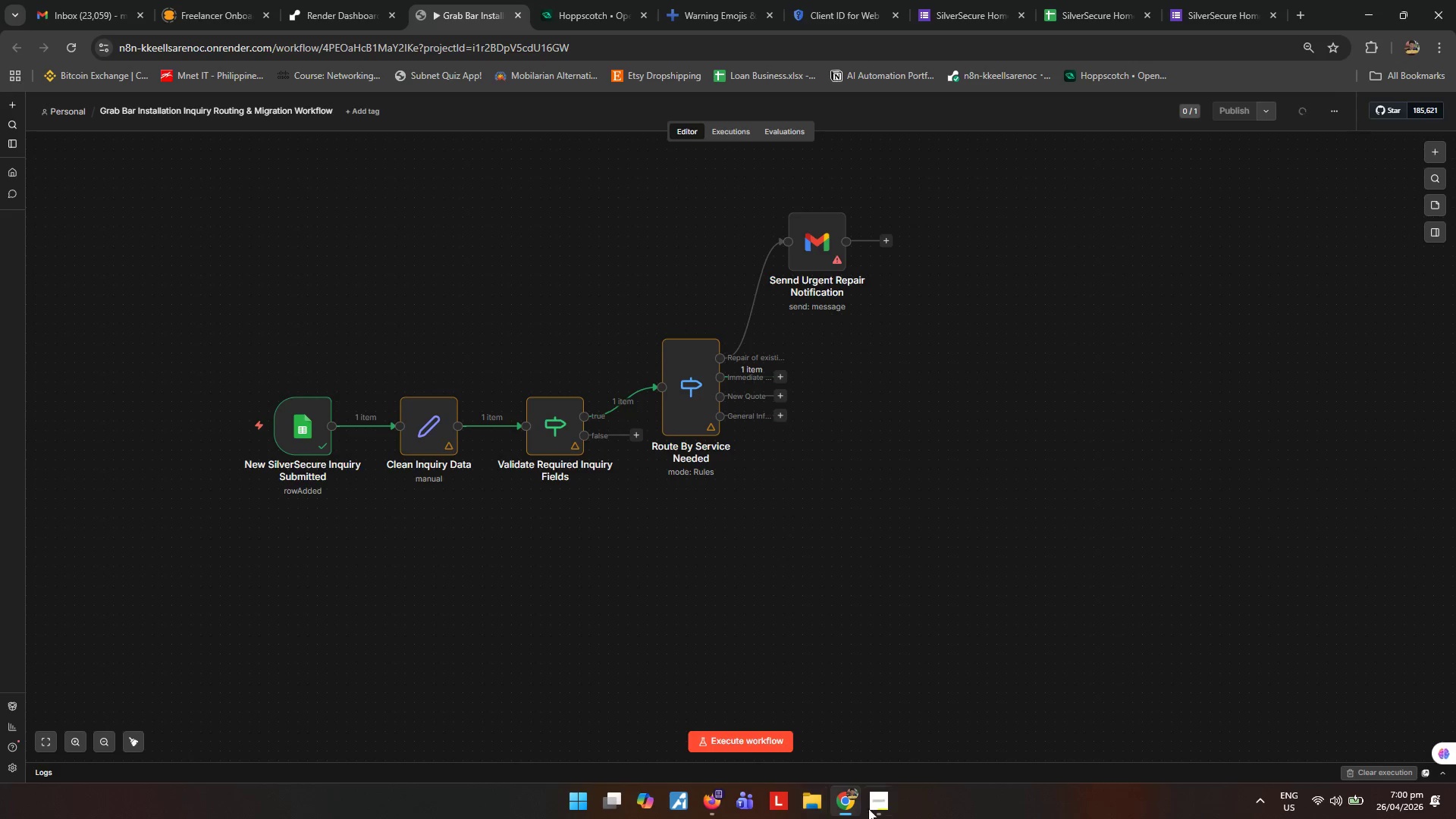 
left_click([878, 806])